 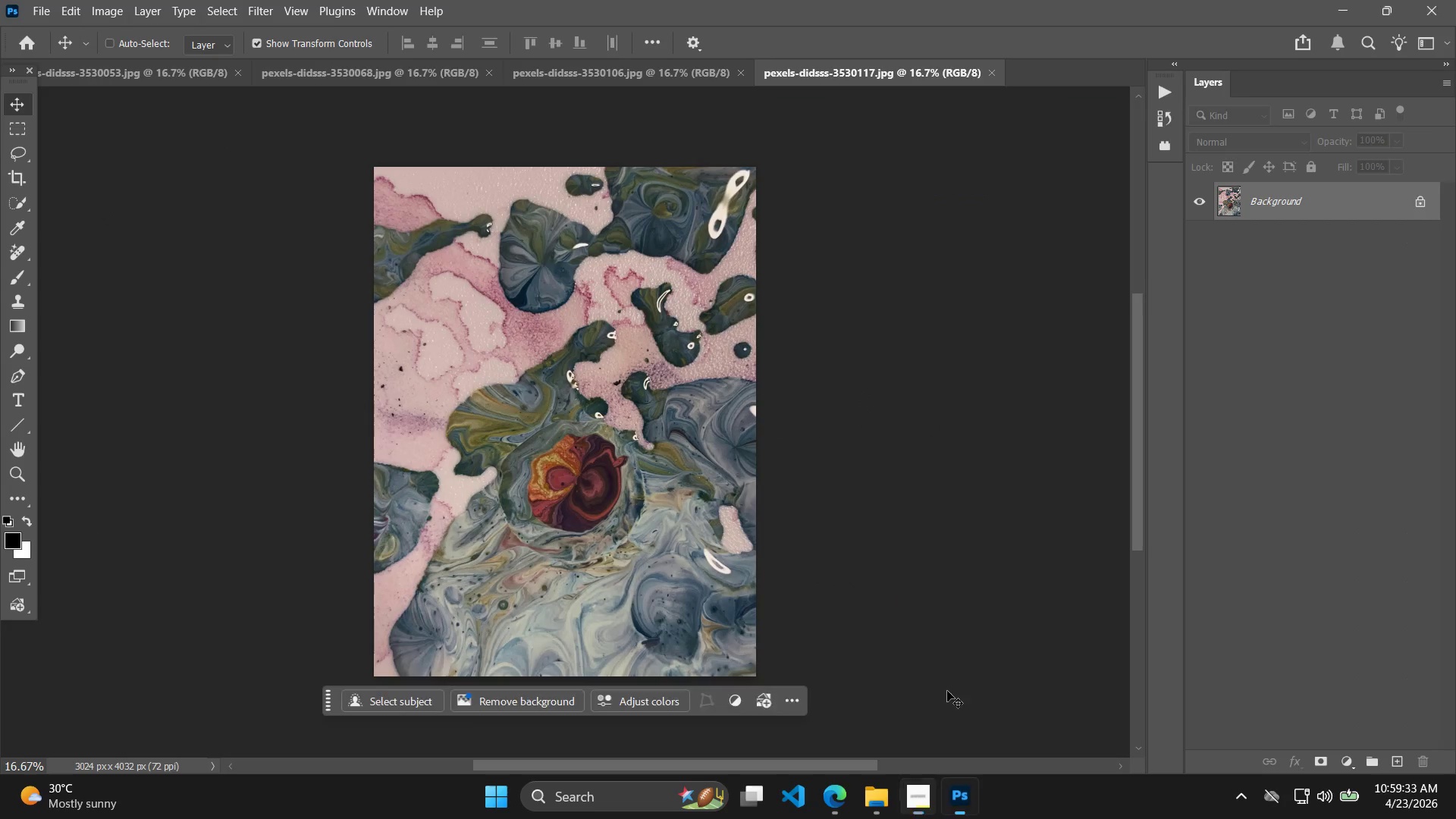 
hold_key(key=ShiftLeft, duration=1.23)
 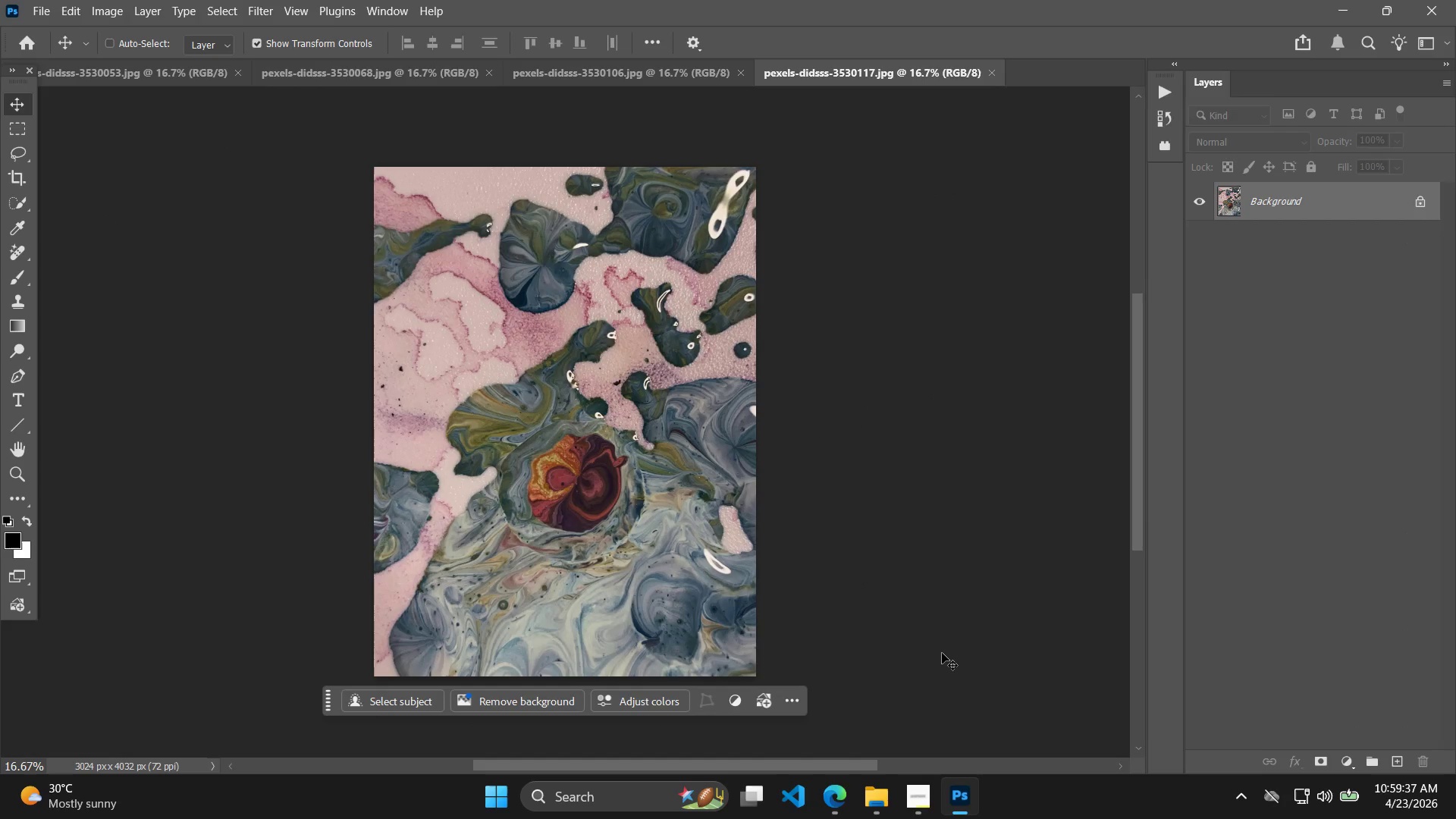 
key(Alt+Control+Shift+W)
 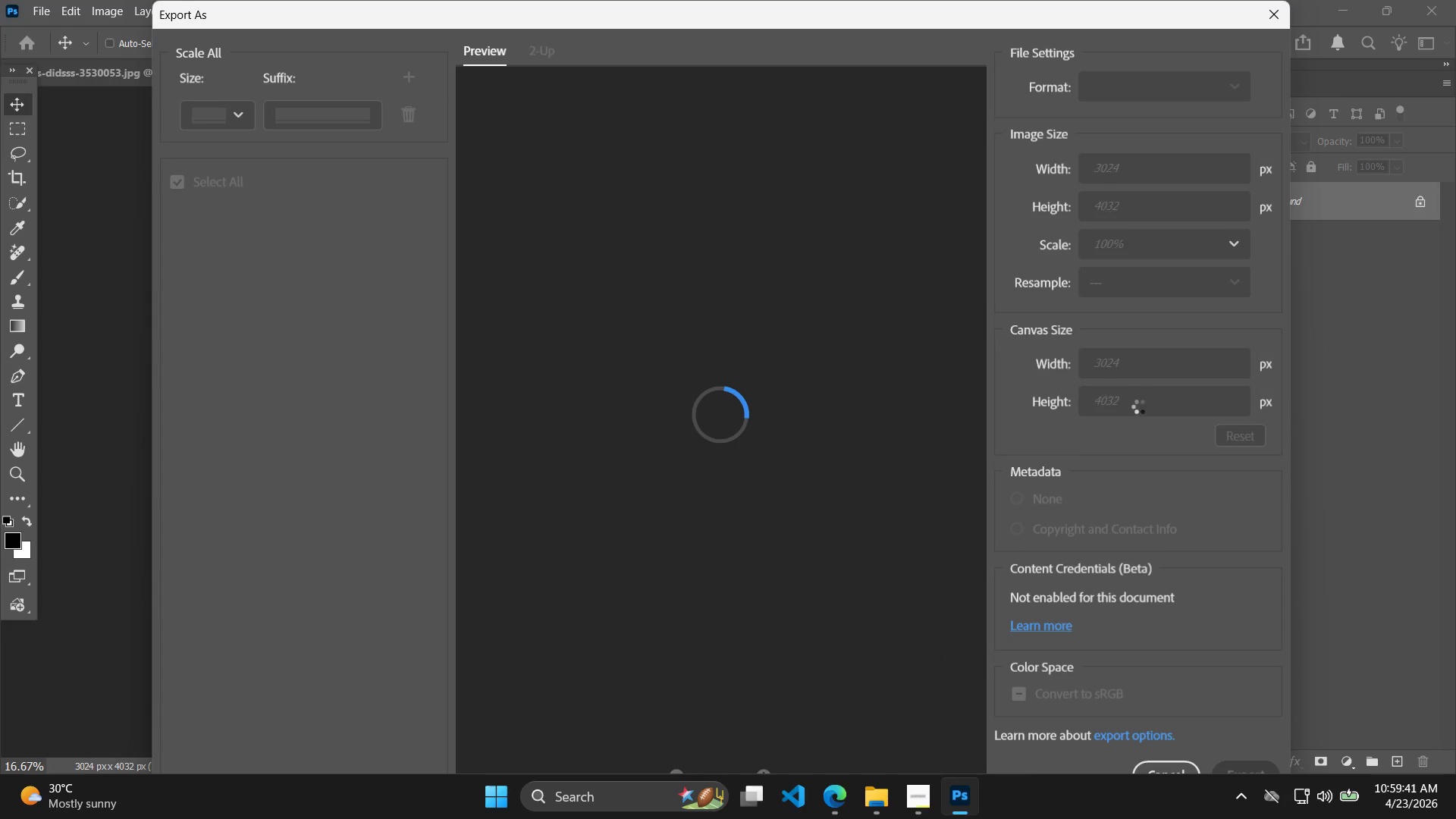 
left_click_drag(start_coordinate=[1137, 416], to_coordinate=[1072, 421])
 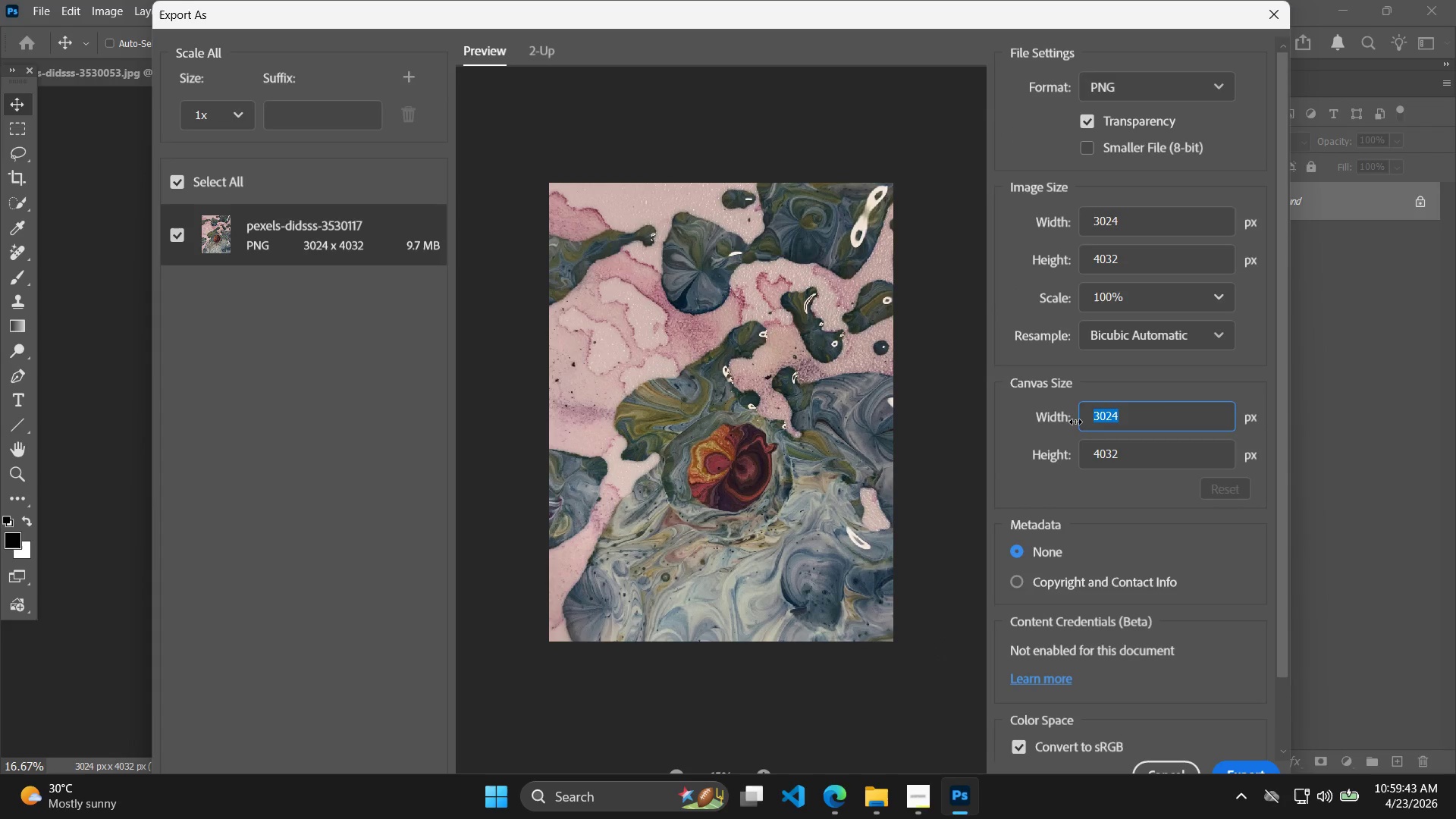 
type(1920)
key(Tab)
type(180)
 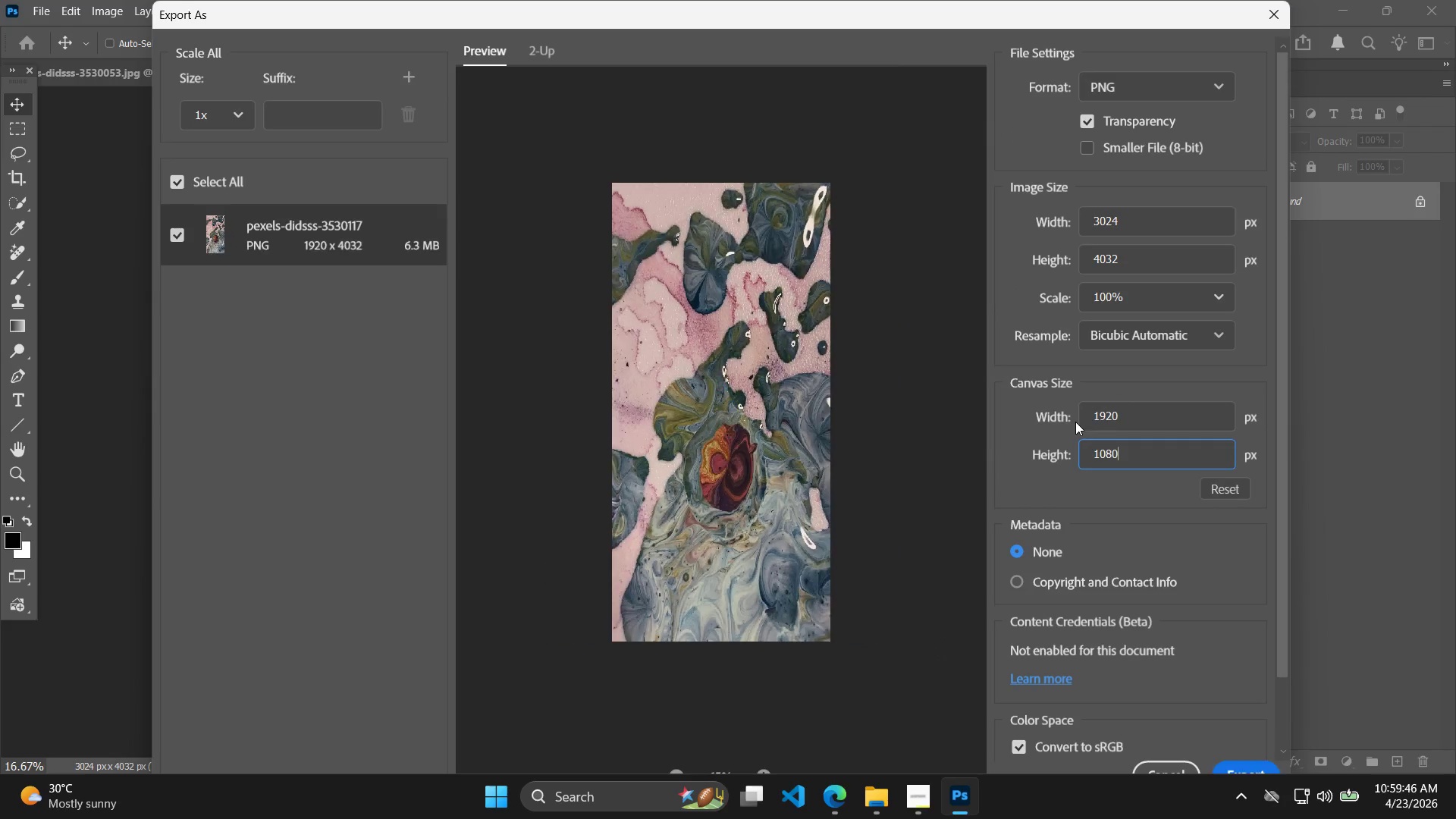 
left_click_drag(start_coordinate=[1155, 221], to_coordinate=[1059, 228])
 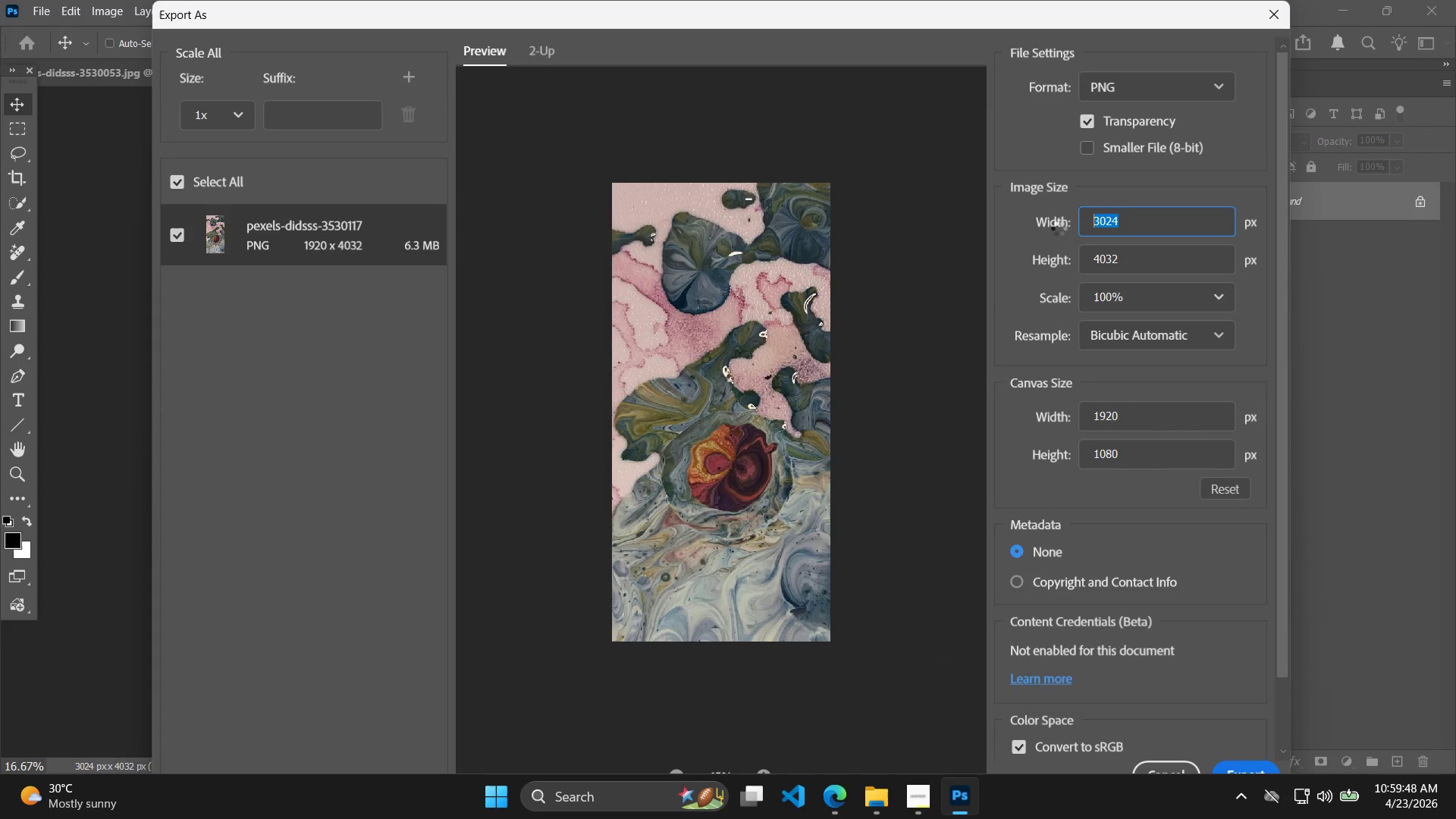 
type(1920)
 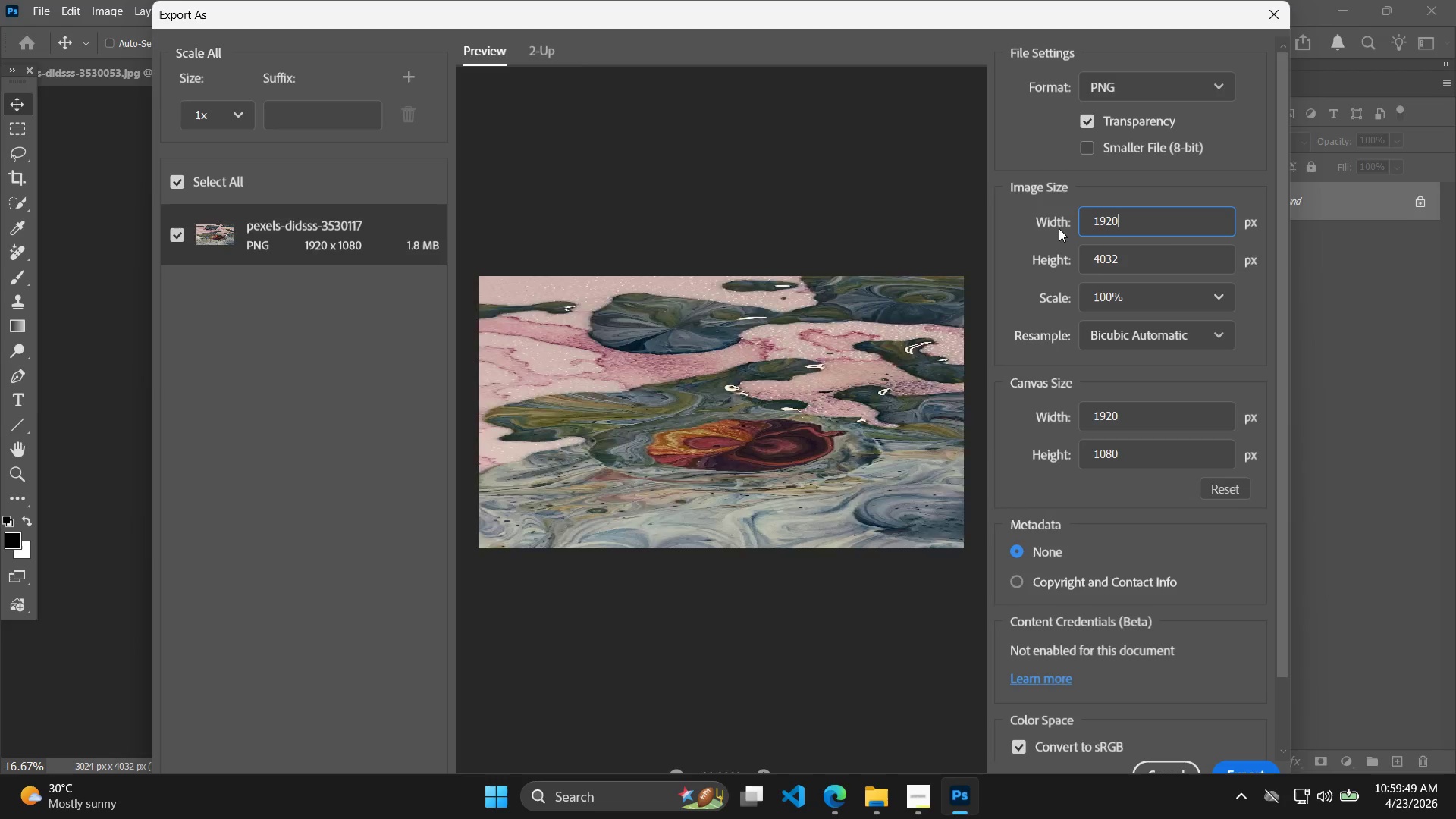 
key(Enter)
 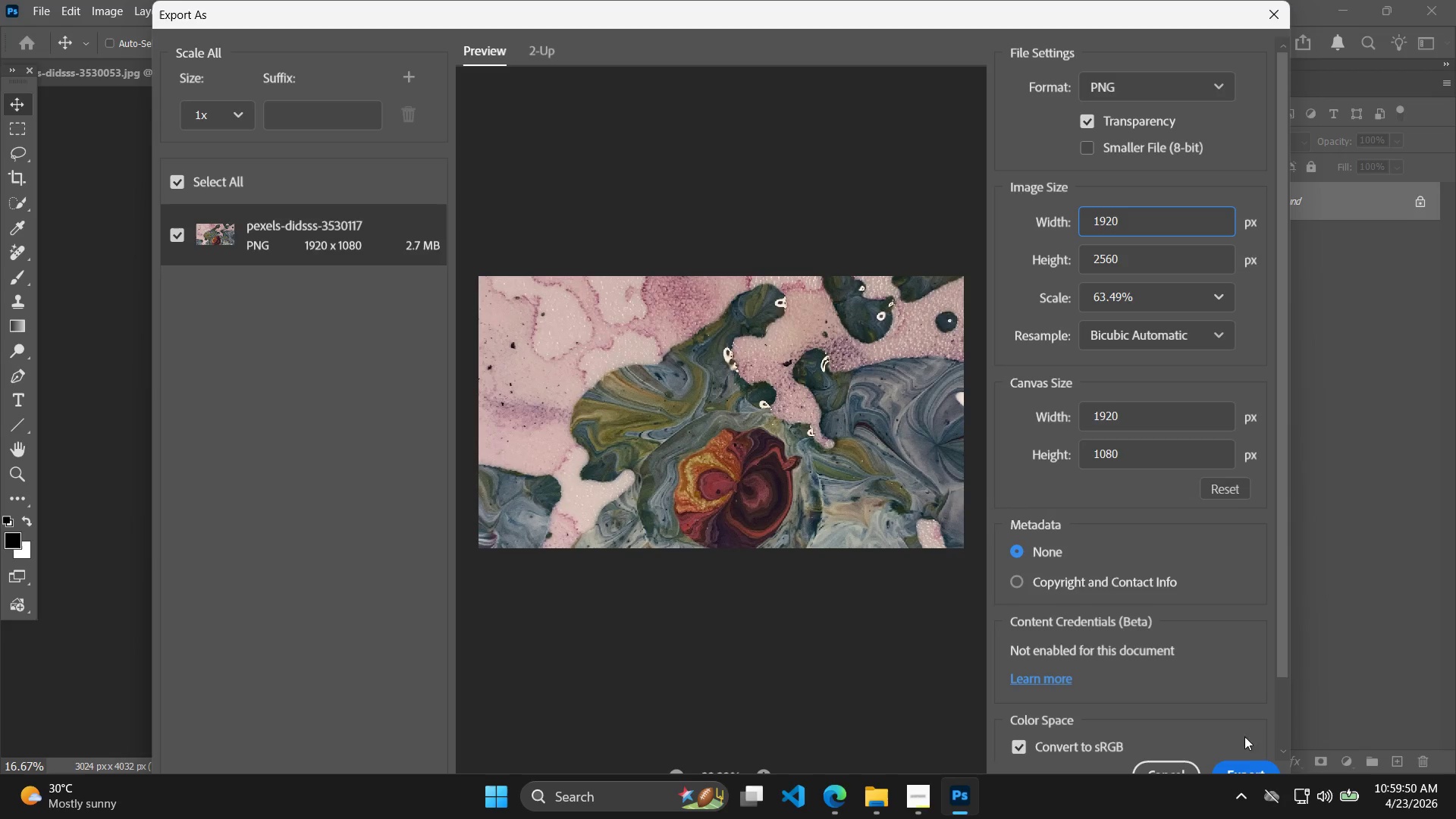 
left_click([1248, 761])
 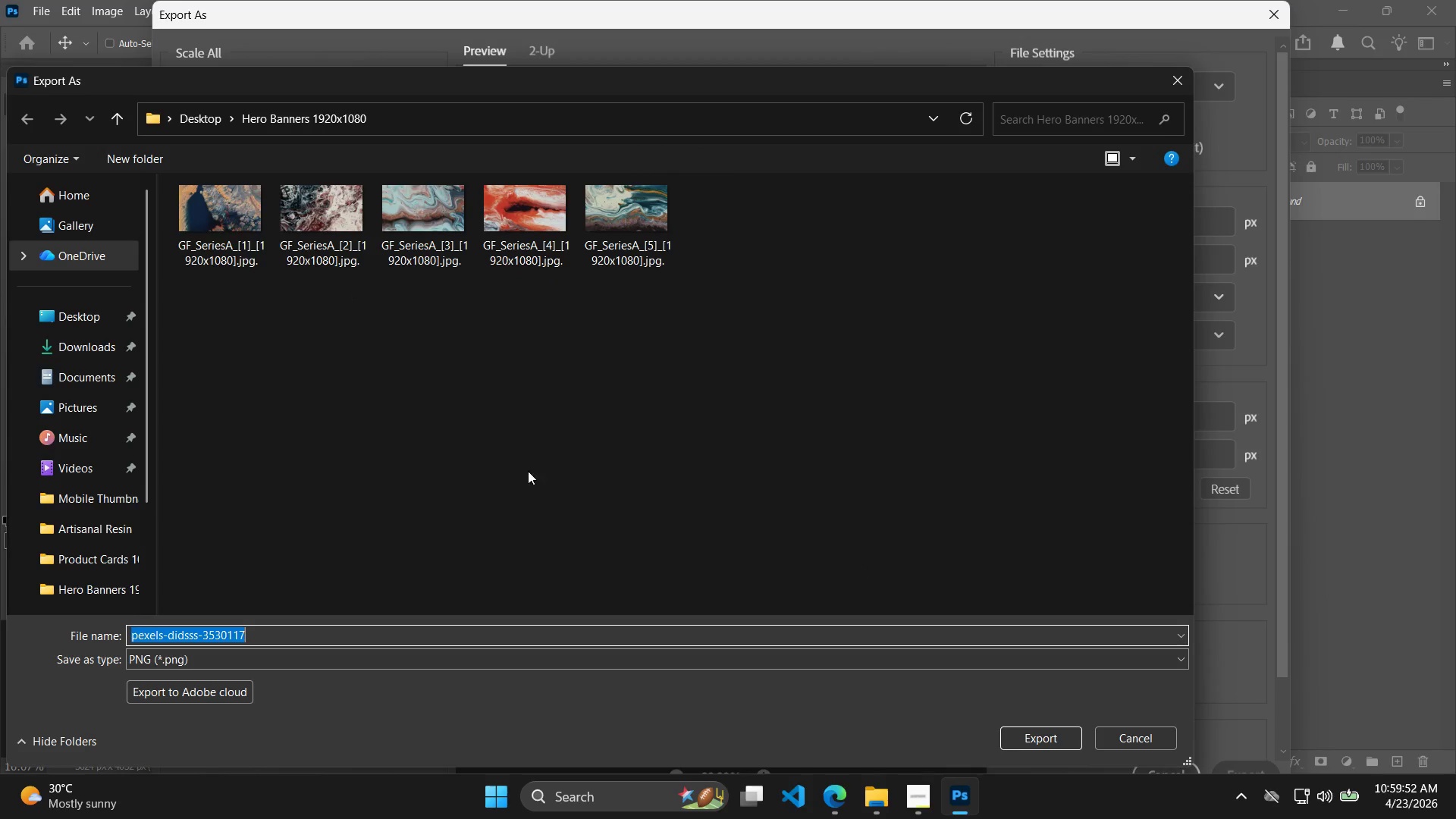 
left_click([629, 237])
 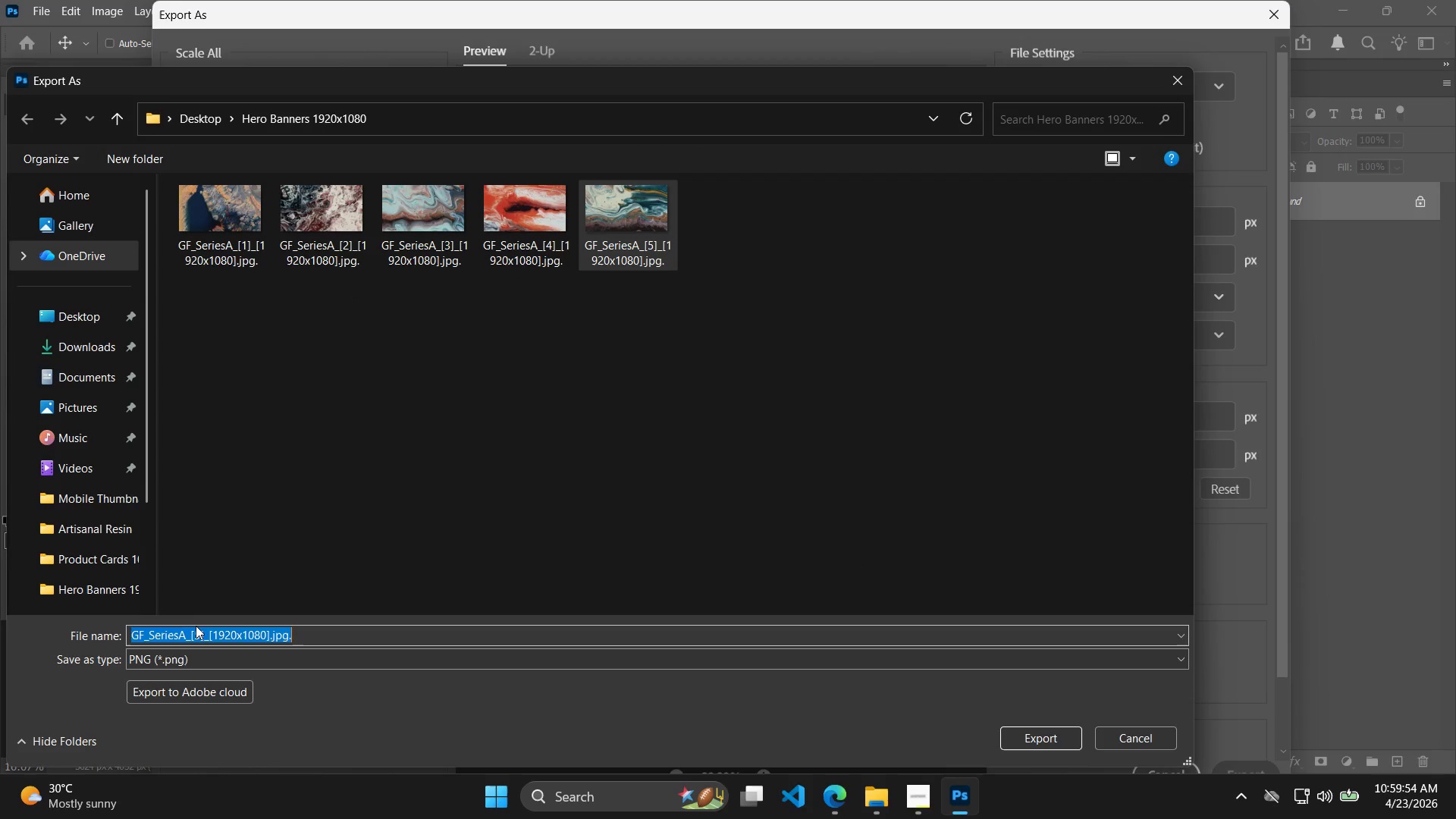 
double_click([196, 626])
 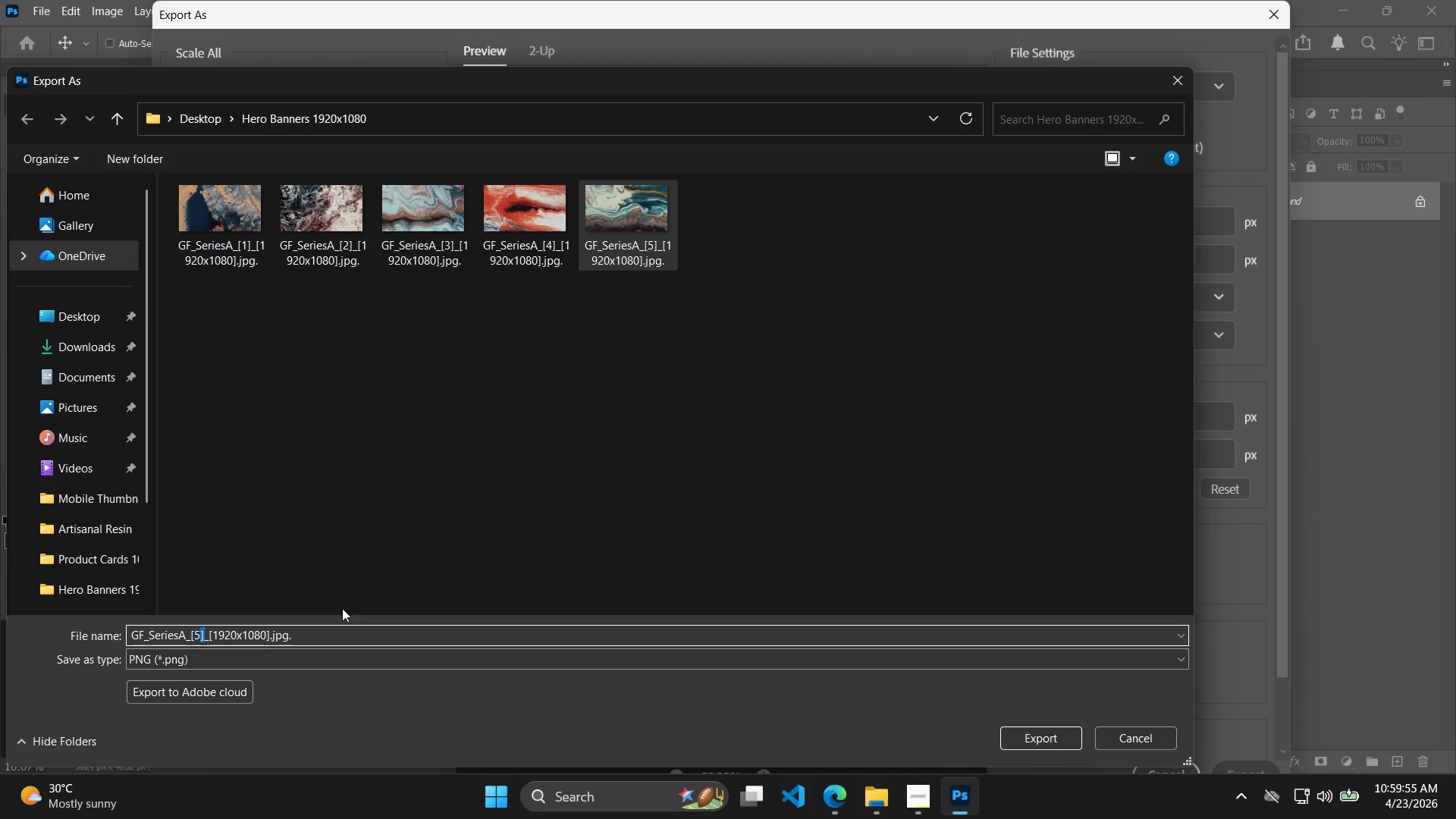 
key(ArrowLeft)
 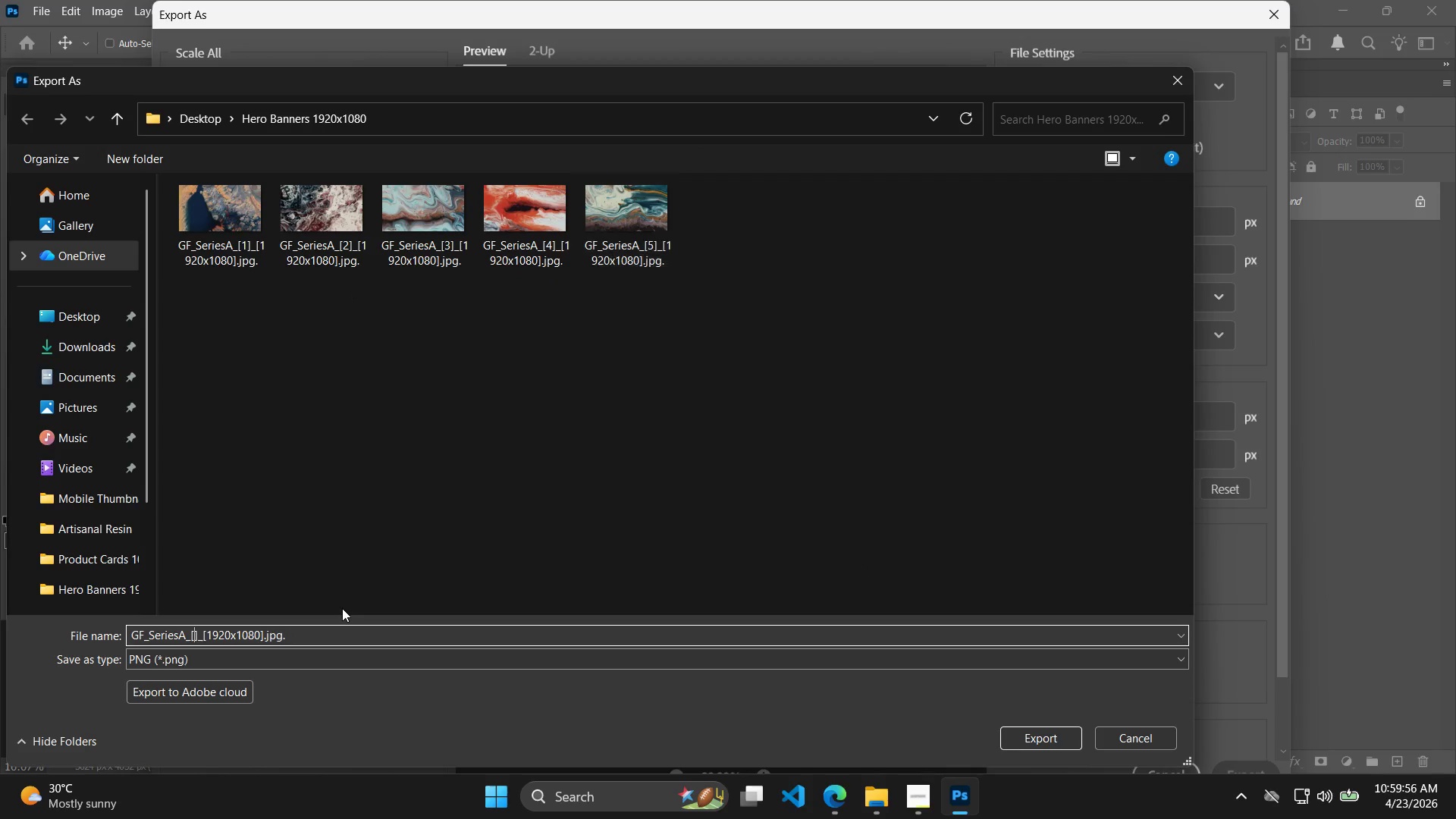 
key(Backspace)
 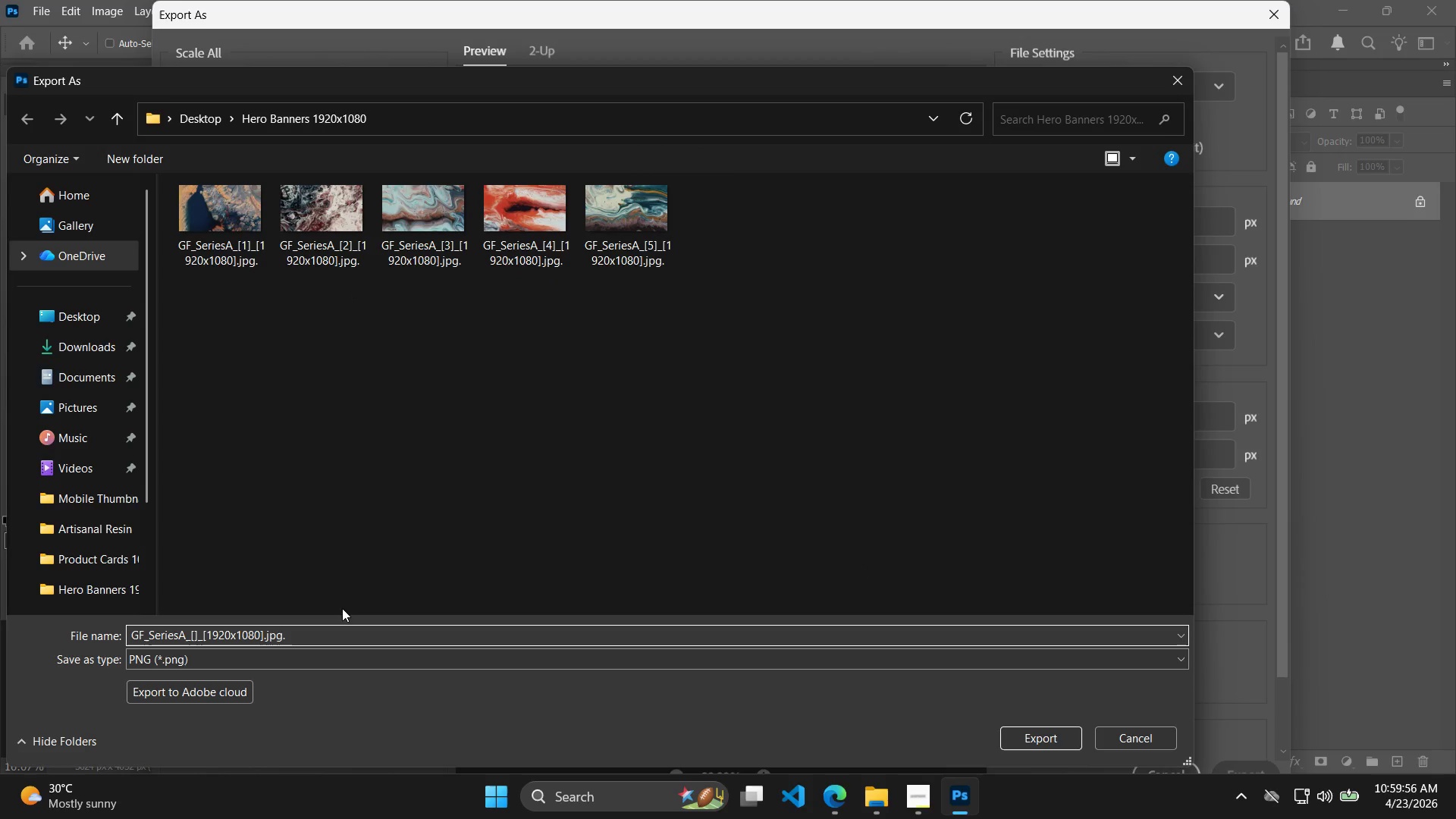 
key(6)
 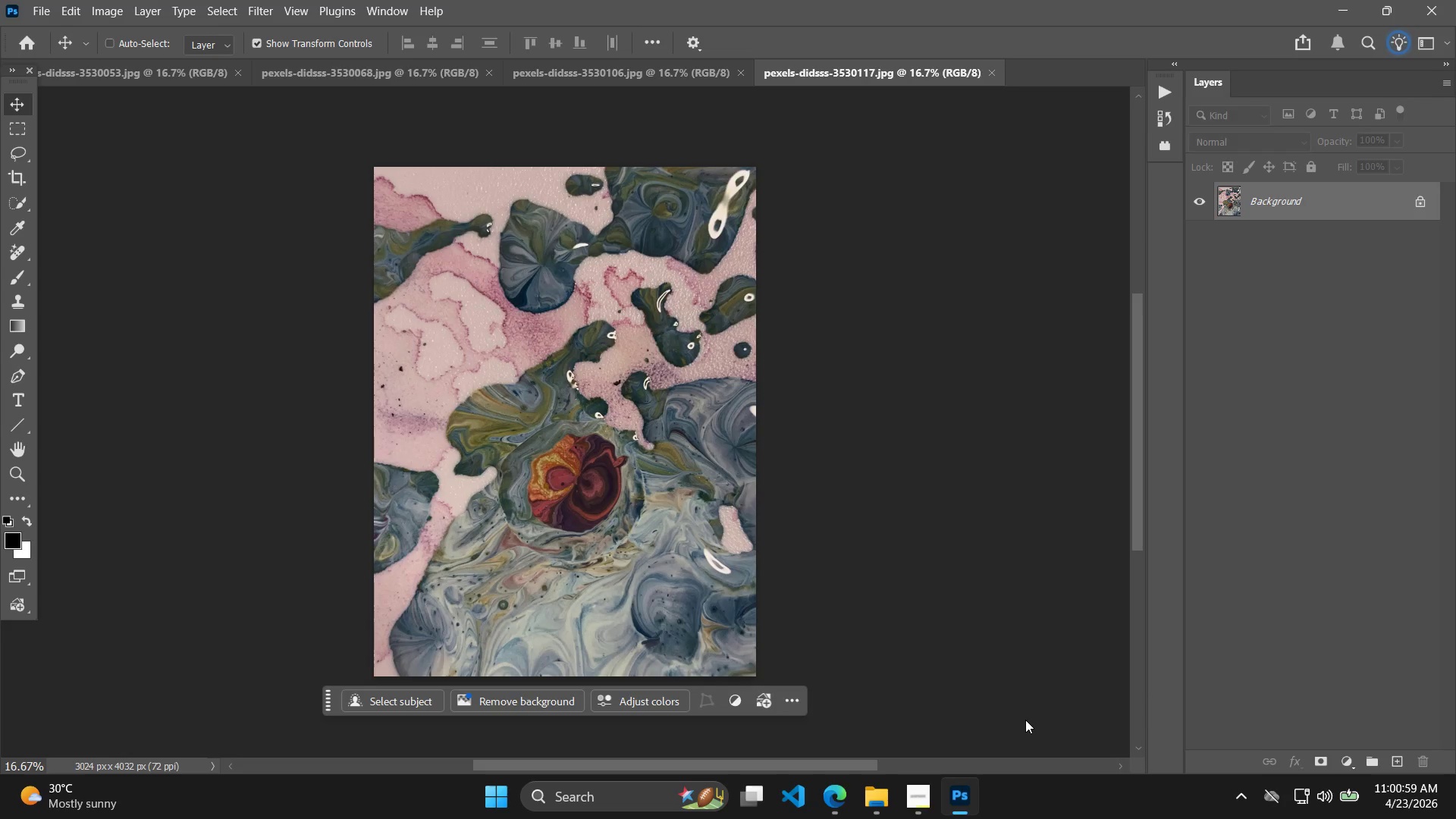 
wait(67.62)
 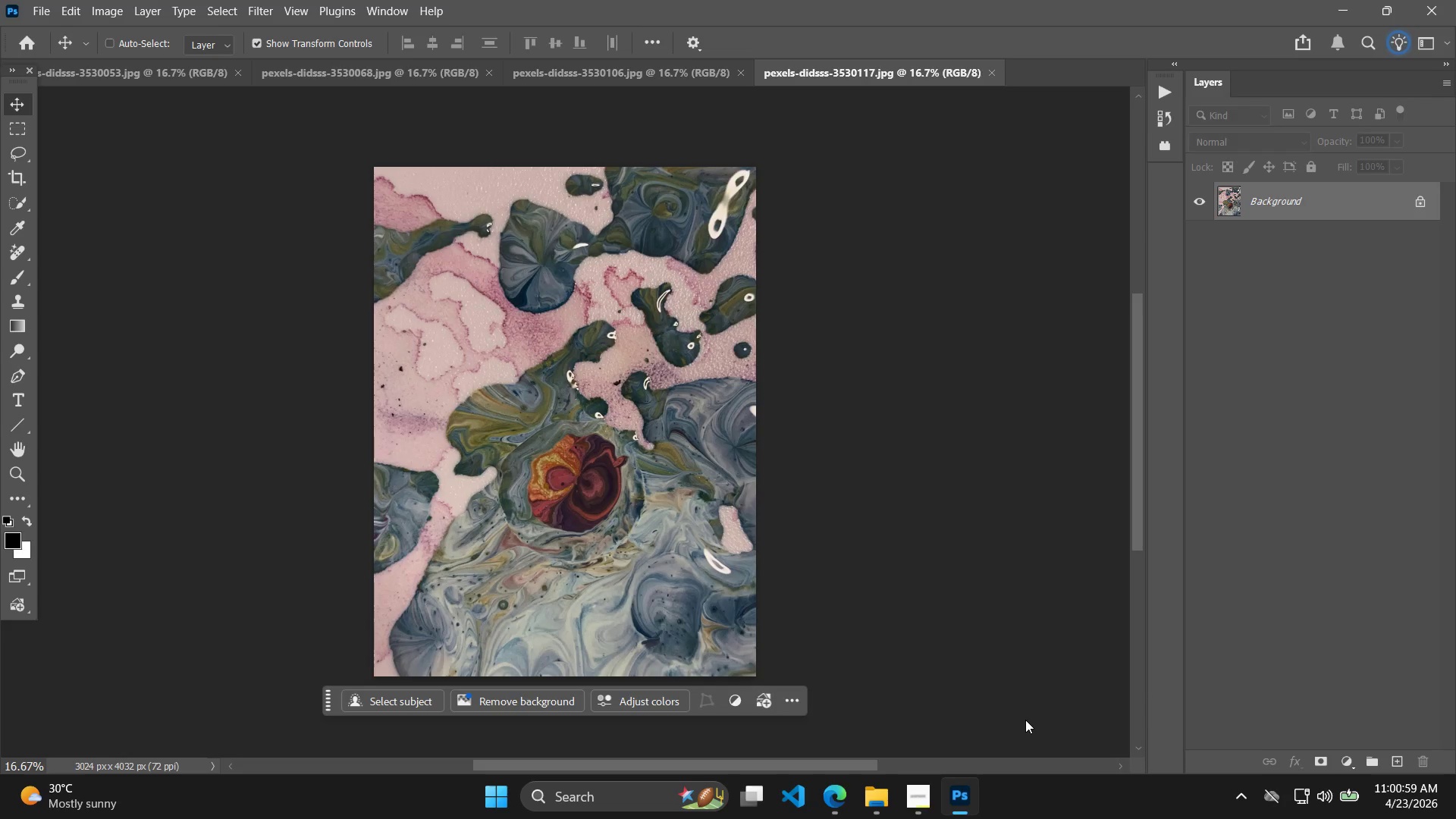 
key(Alt+AltLeft)
 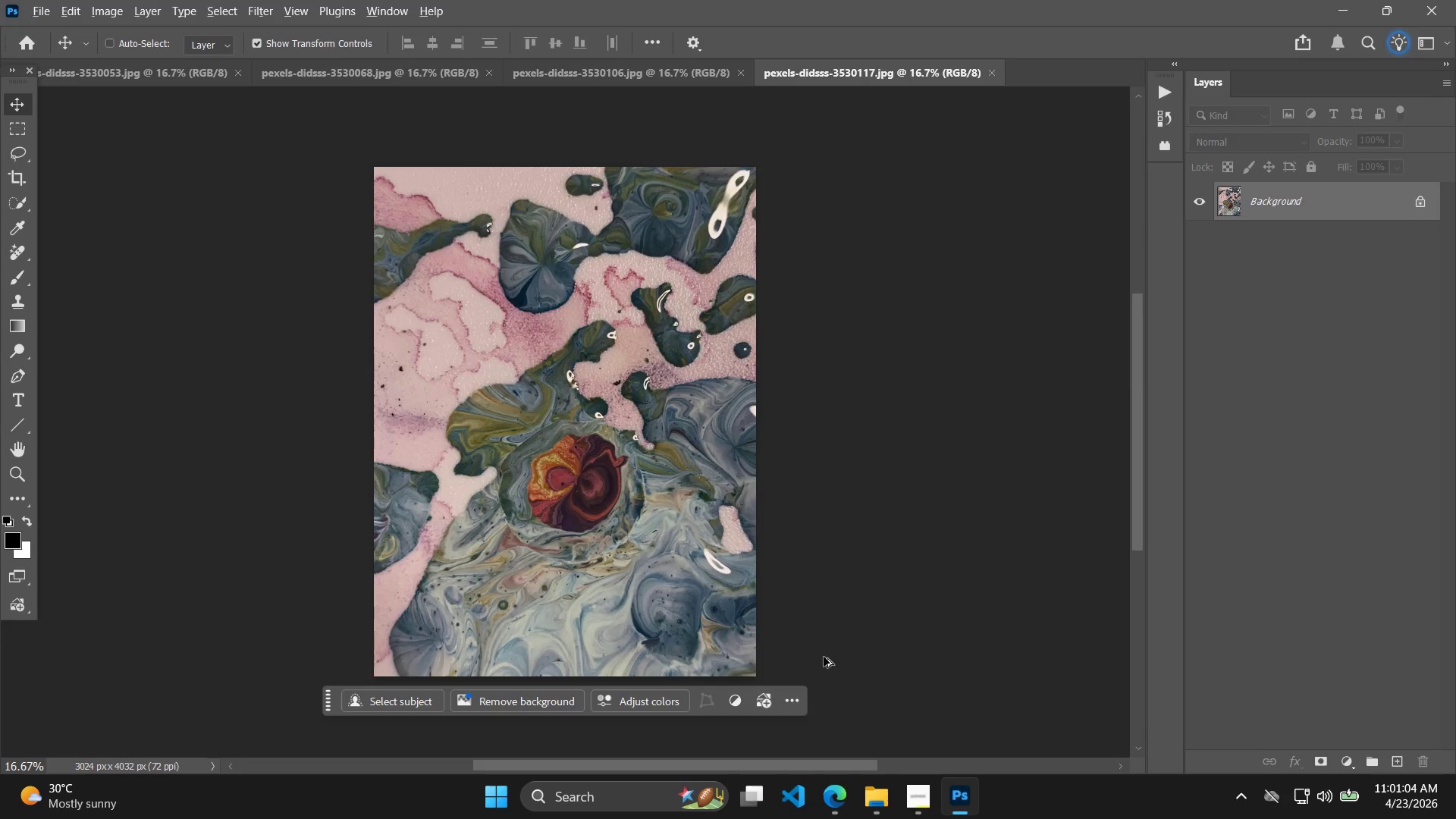 
key(Alt+Tab)